 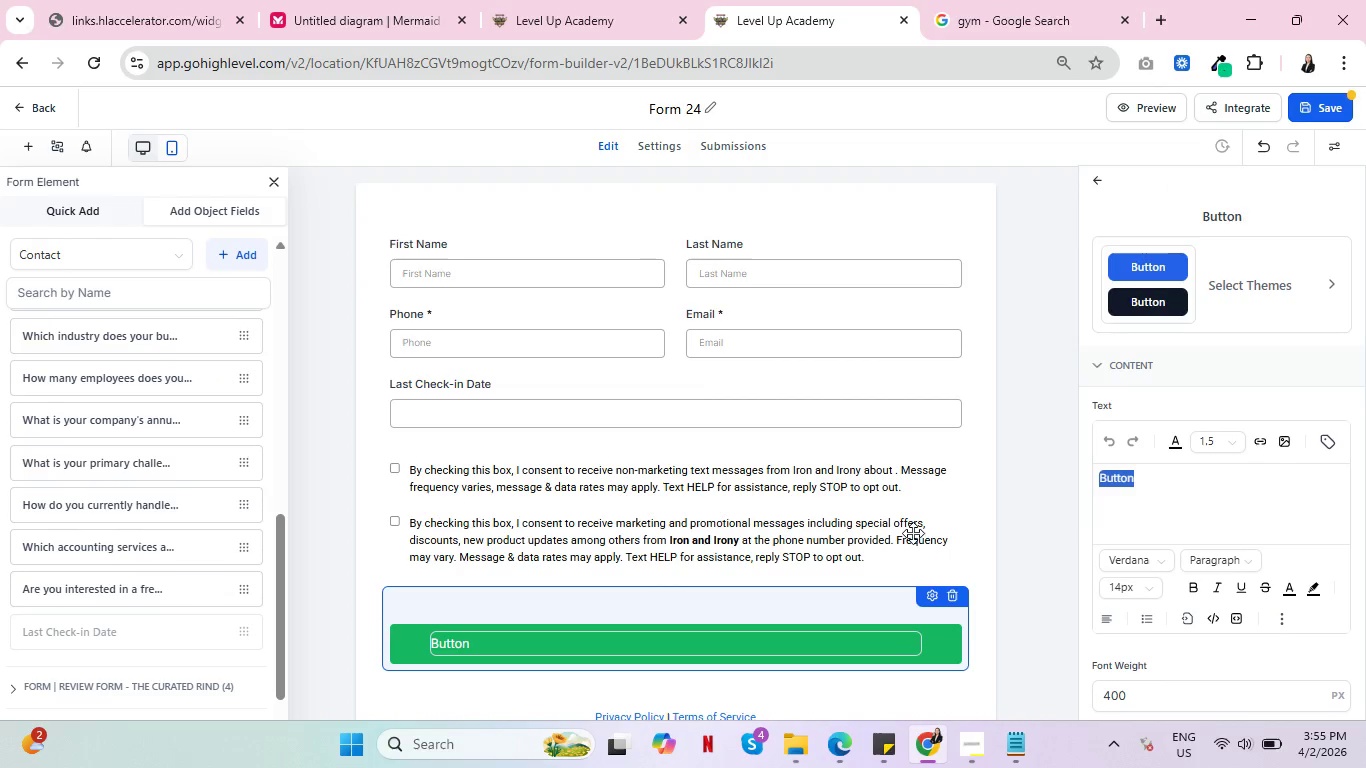 
hold_key(key=ShiftRight, duration=0.31)
 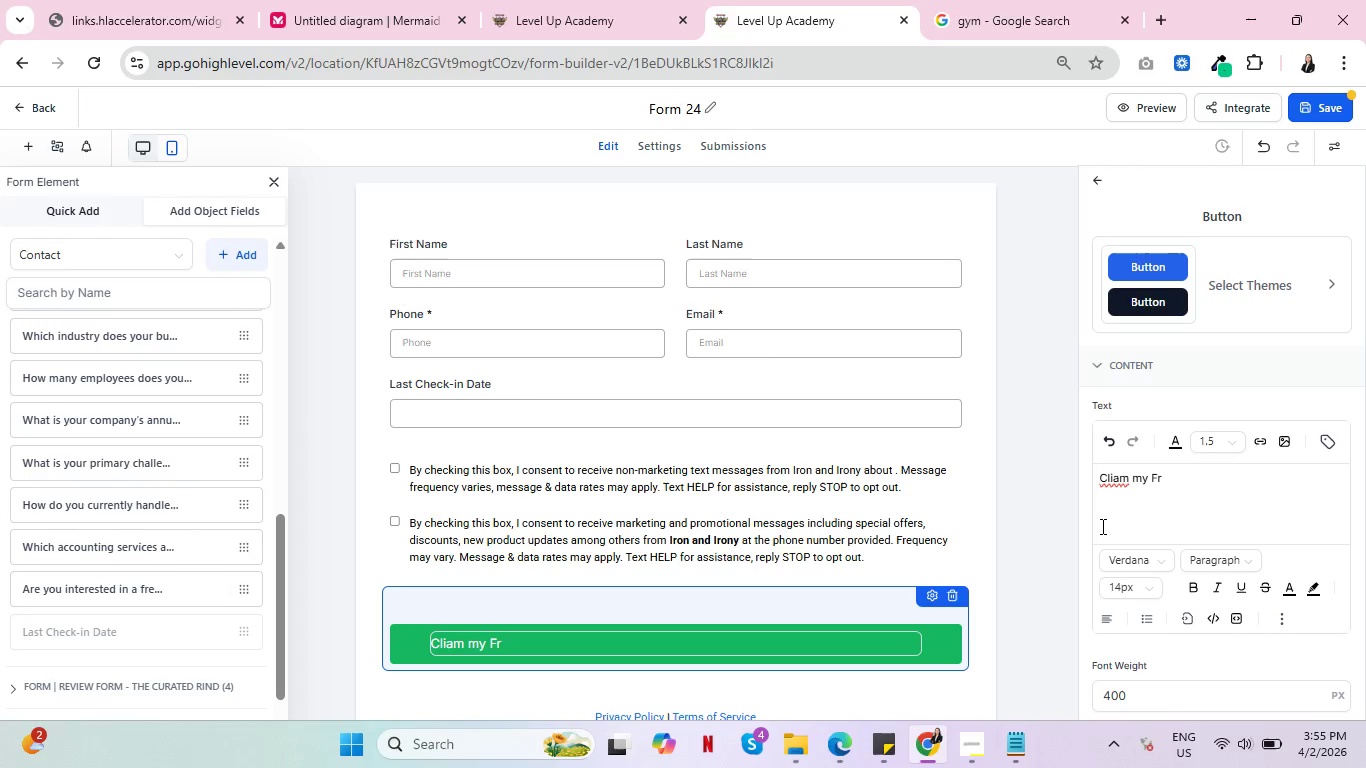 
hold_key(key=Backspace, duration=0.78)
 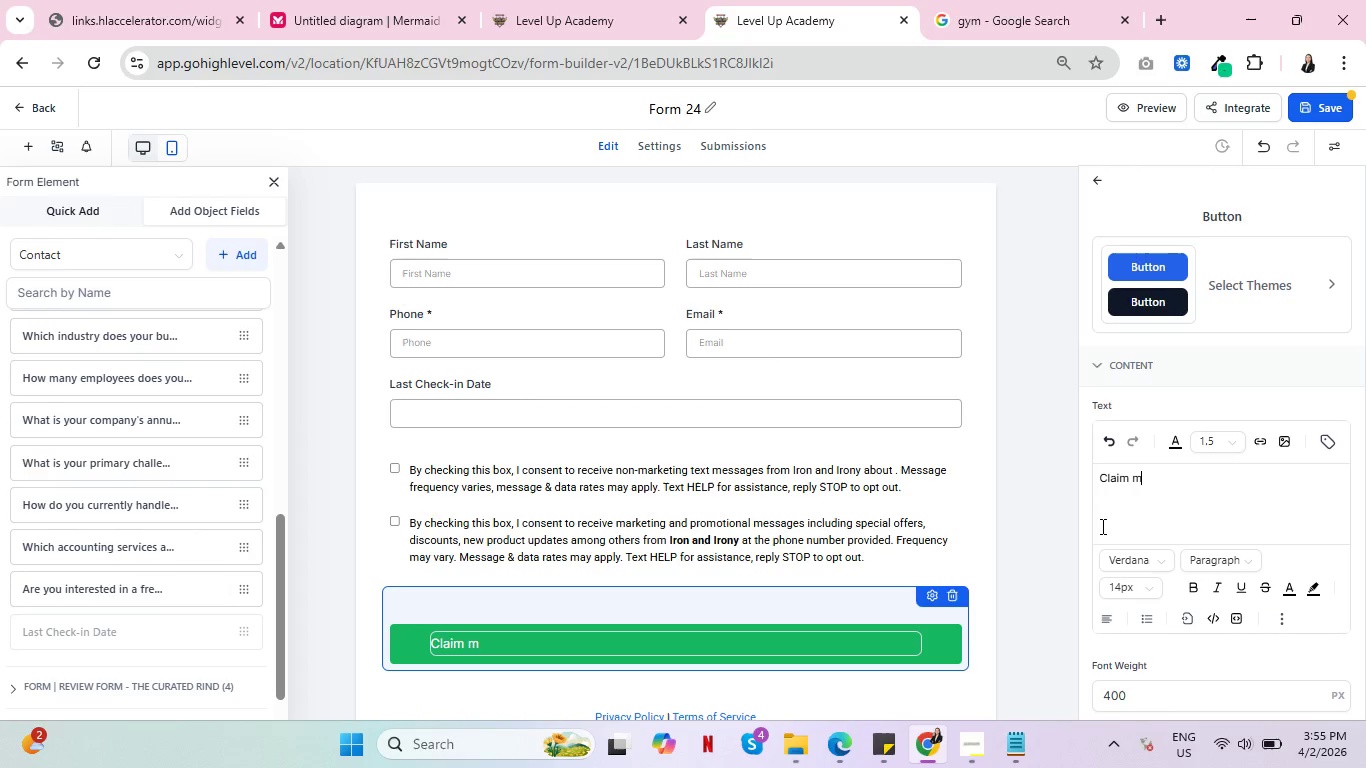 
hold_key(key=ShiftRight, duration=0.31)
 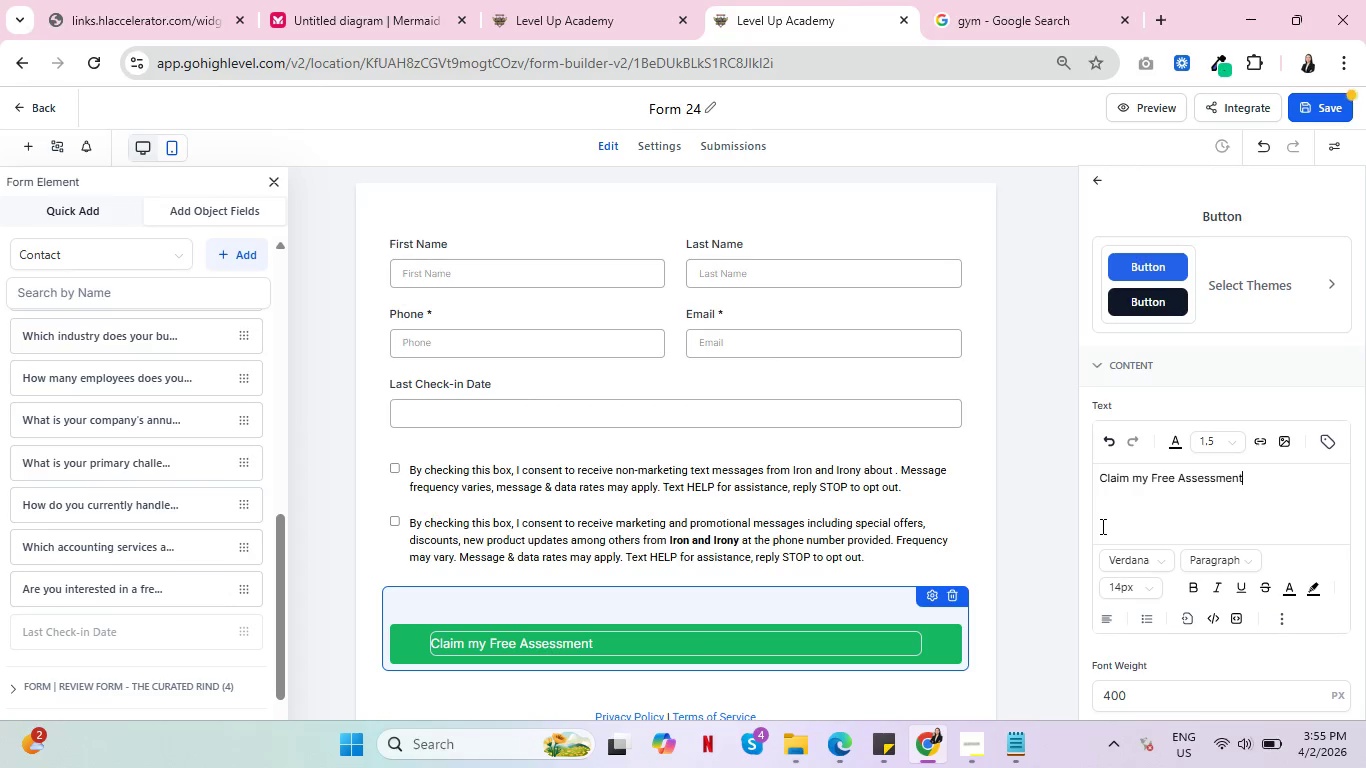 
wait(5.33)
 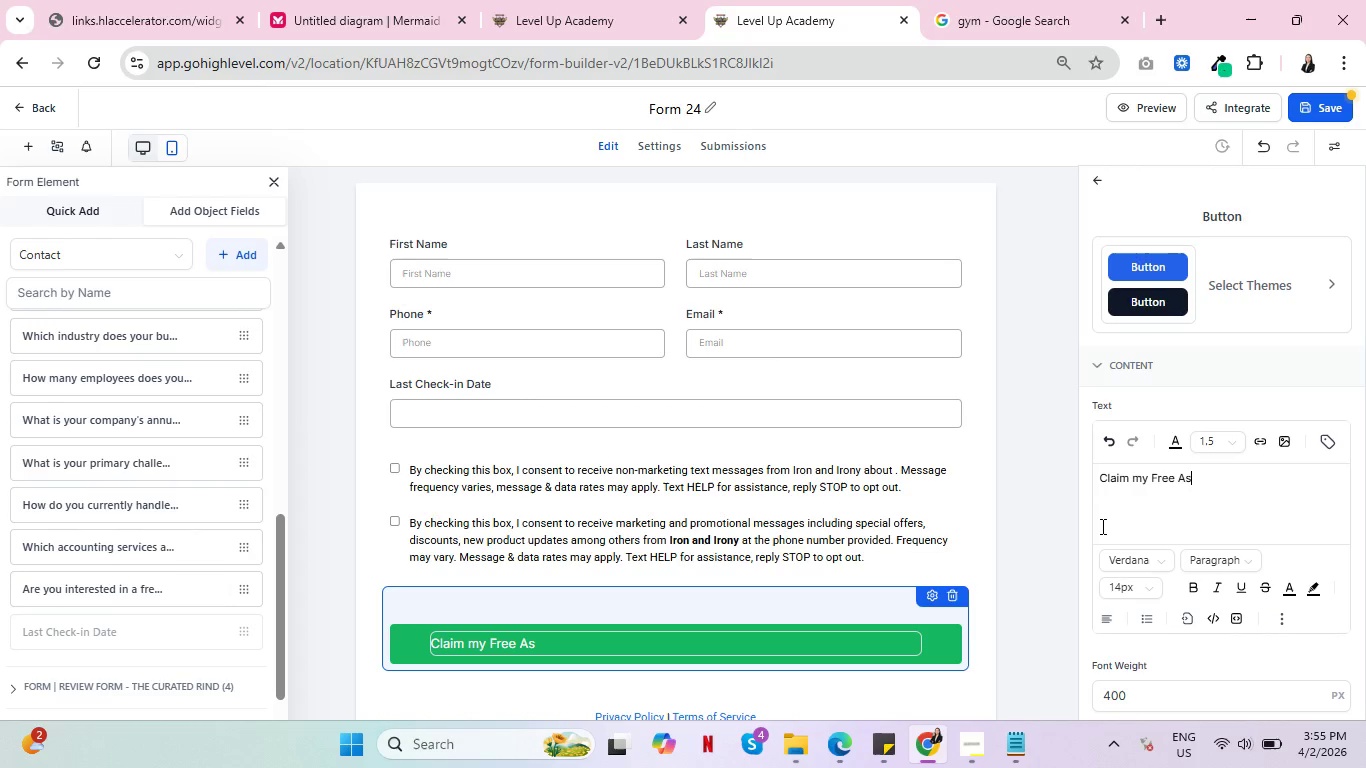 
scroll: coordinate [1291, 404], scroll_direction: down, amount: 1.0
 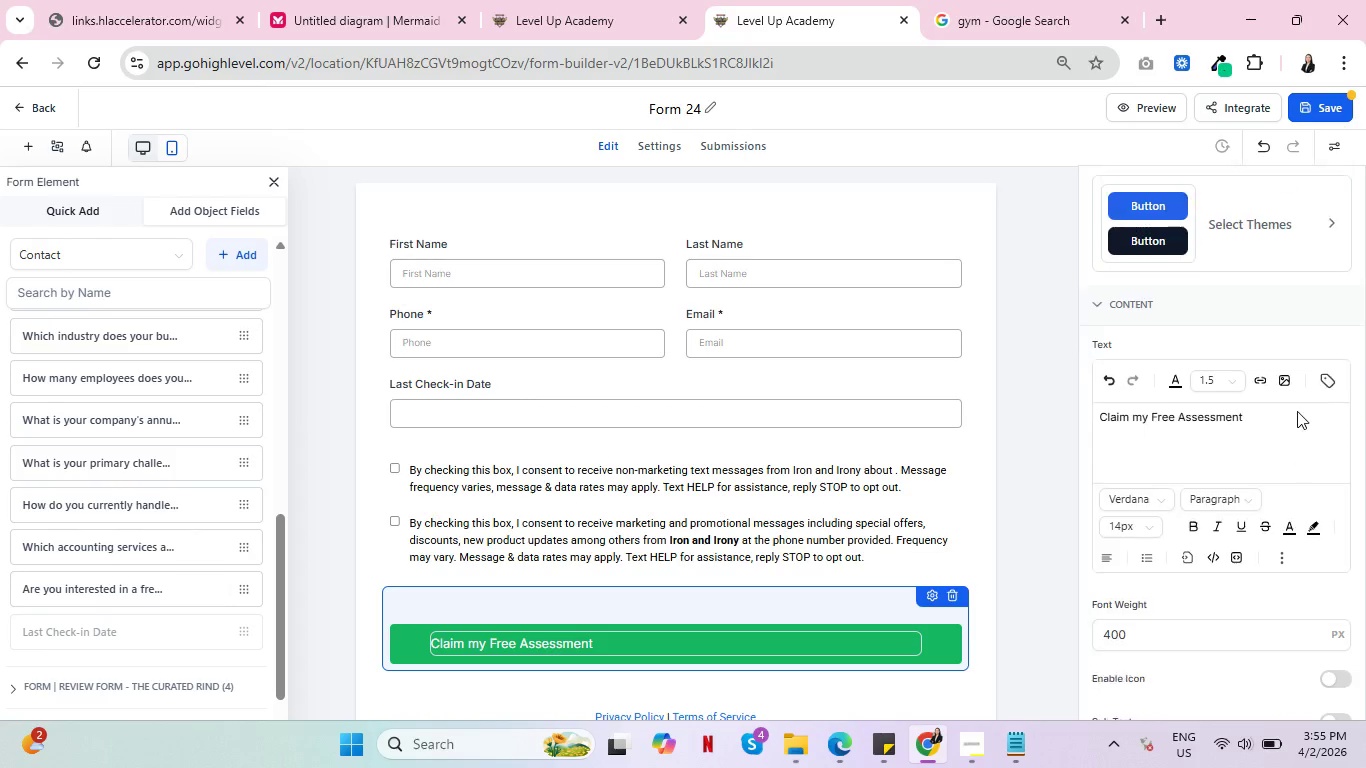 
scroll: coordinate [1297, 412], scroll_direction: up, amount: 2.0
 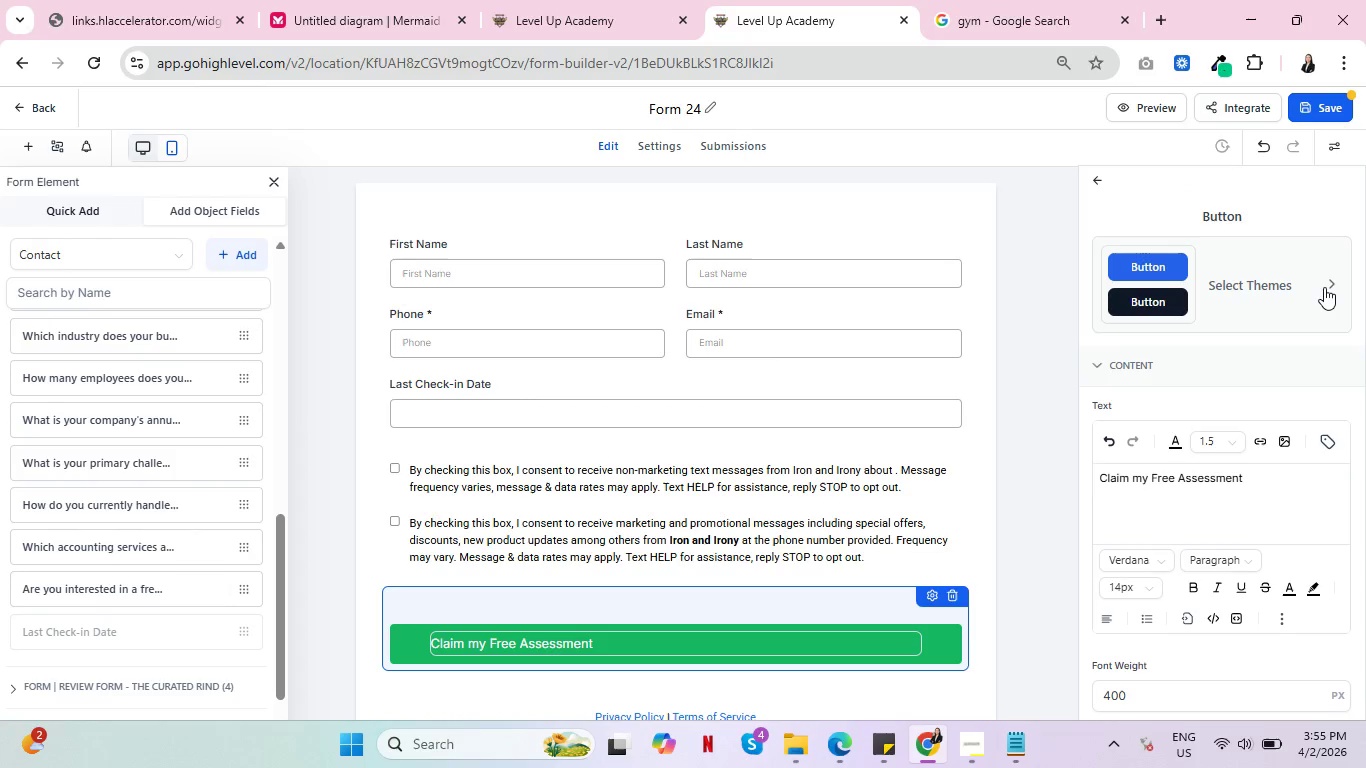 
left_click([1324, 287])